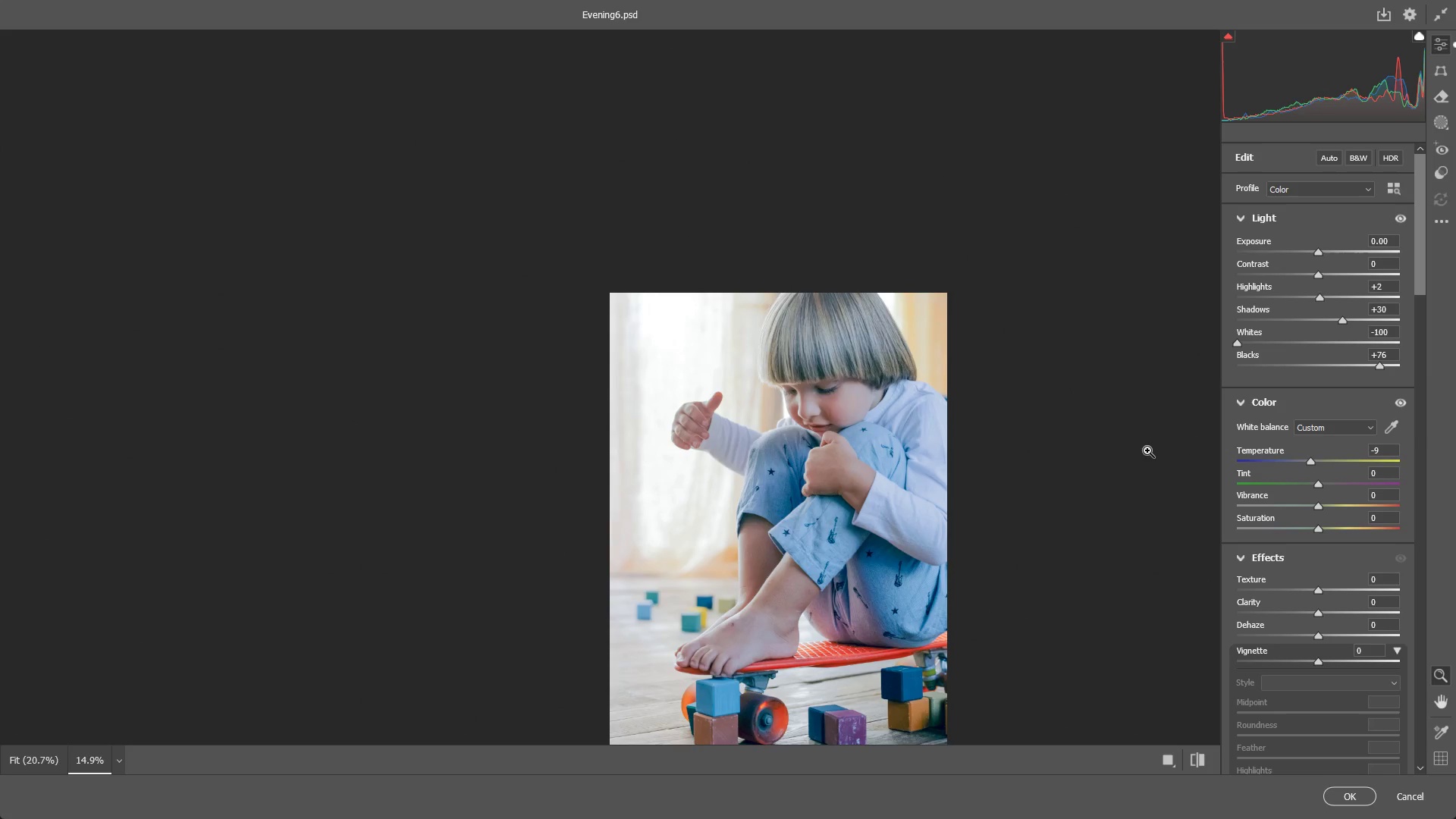 
left_click_drag(start_coordinate=[1319, 252], to_coordinate=[1312, 245])
 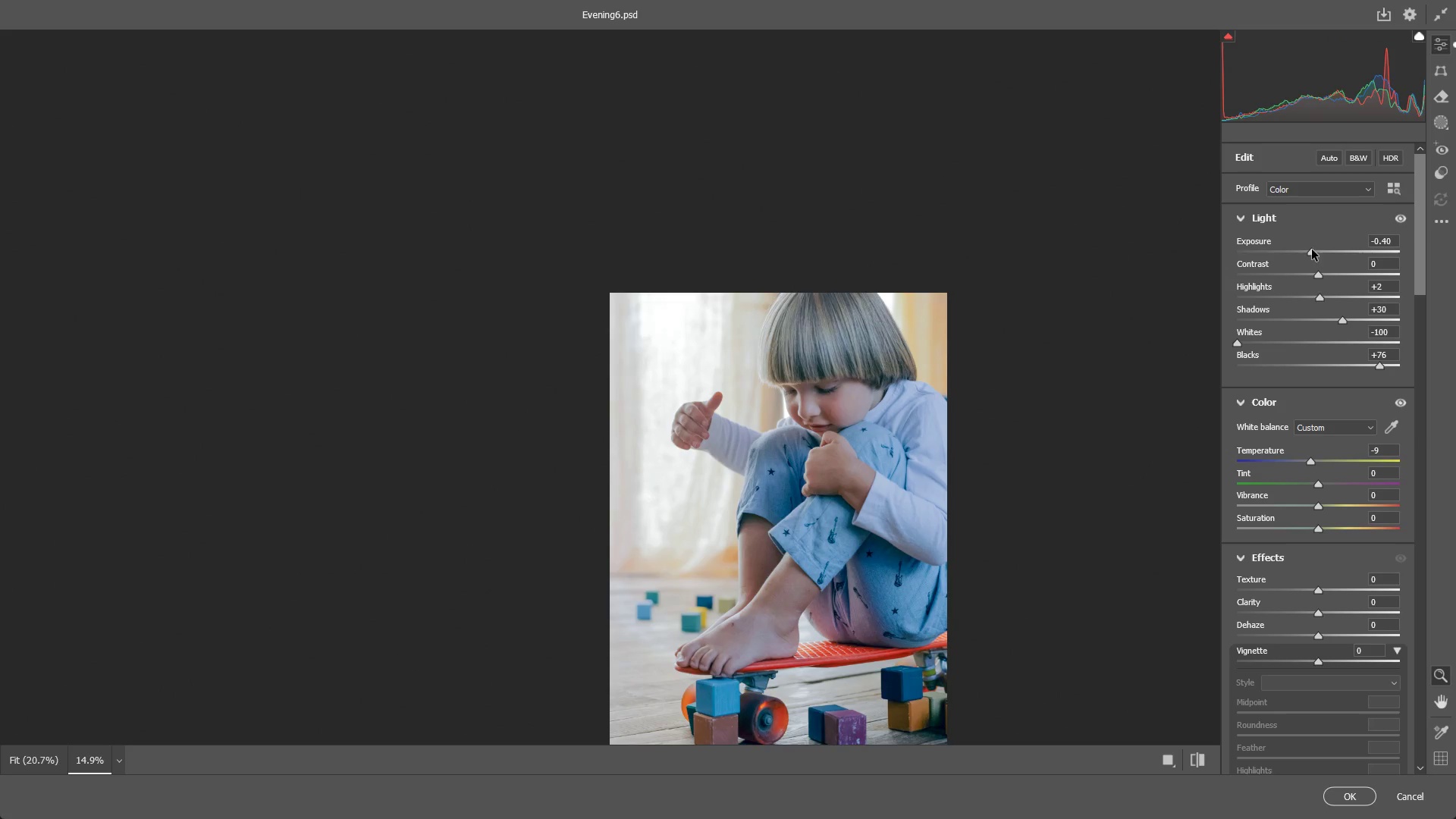 
key(Control+ControlLeft)
 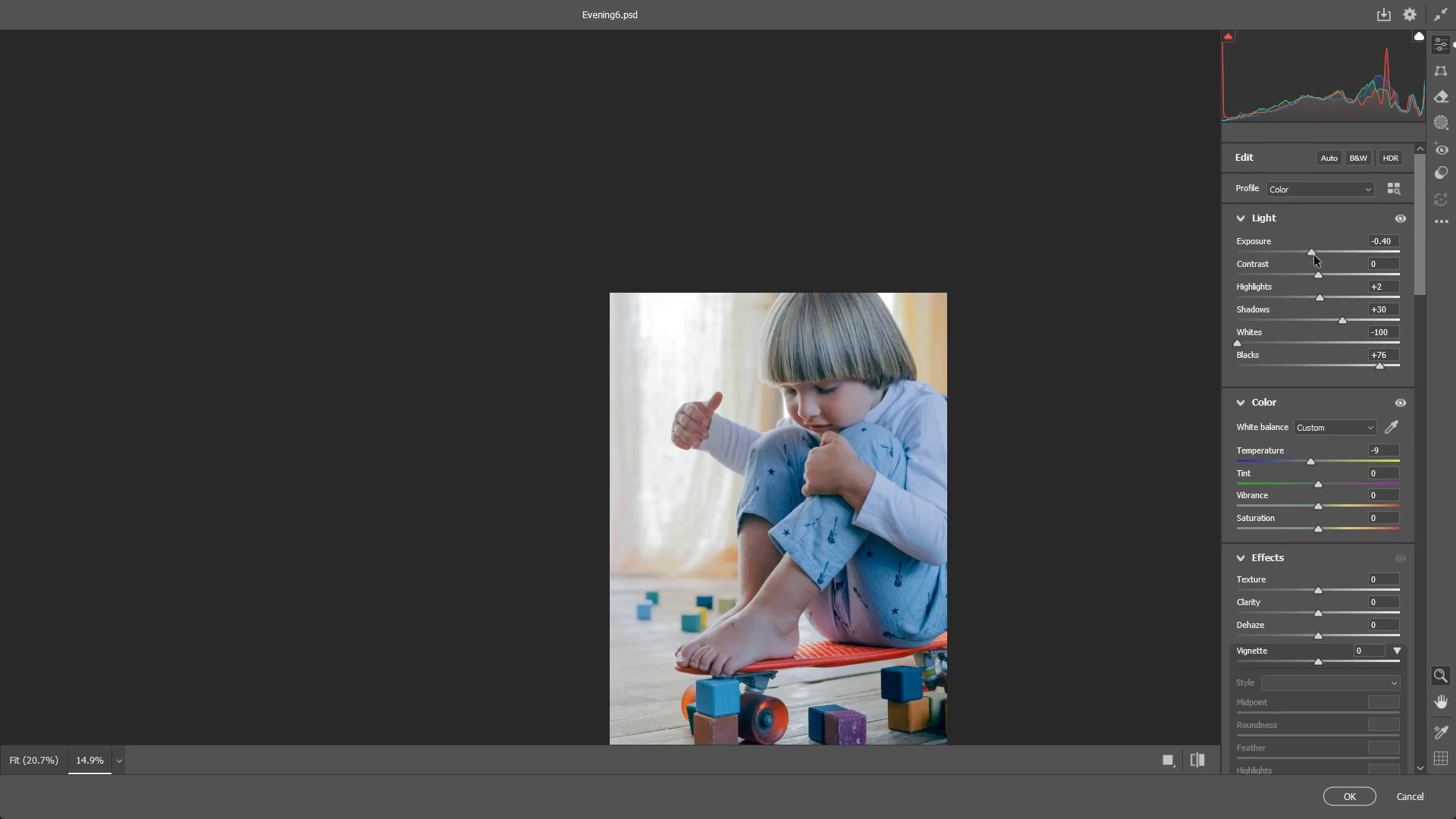 
key(Control+Z)
 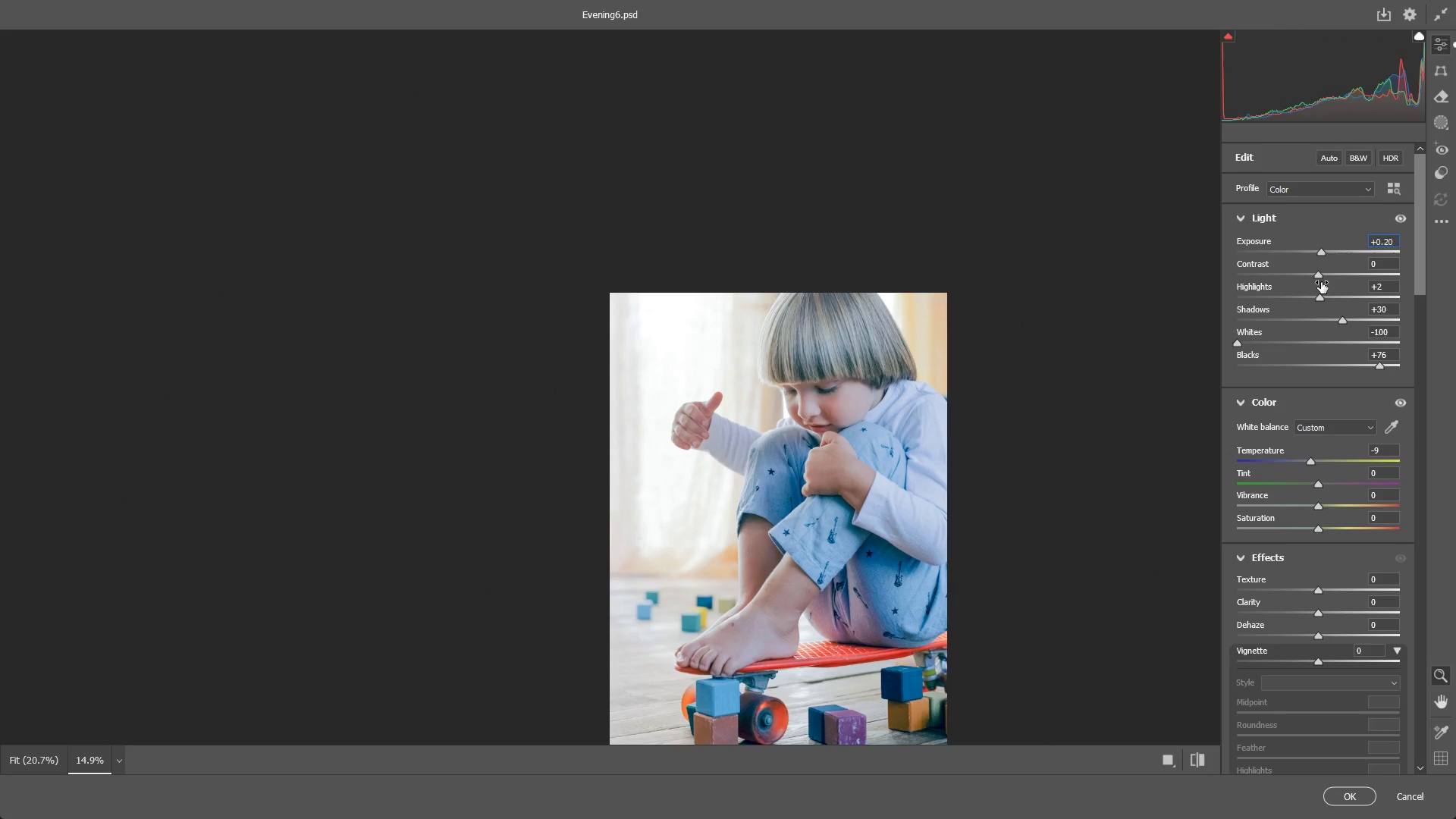 
left_click_drag(start_coordinate=[1320, 278], to_coordinate=[1351, 271])
 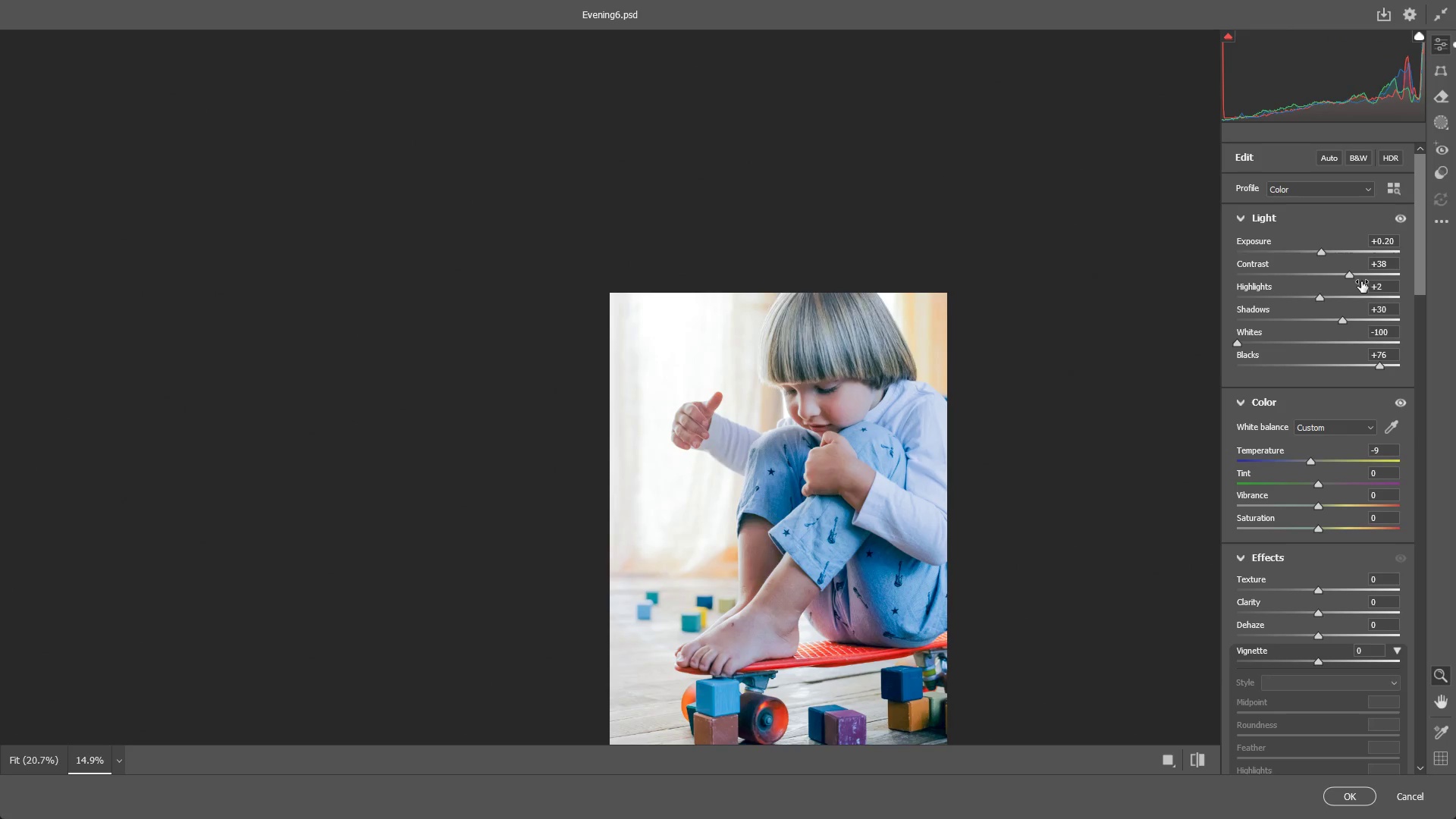 
key(Control+ControlLeft)
 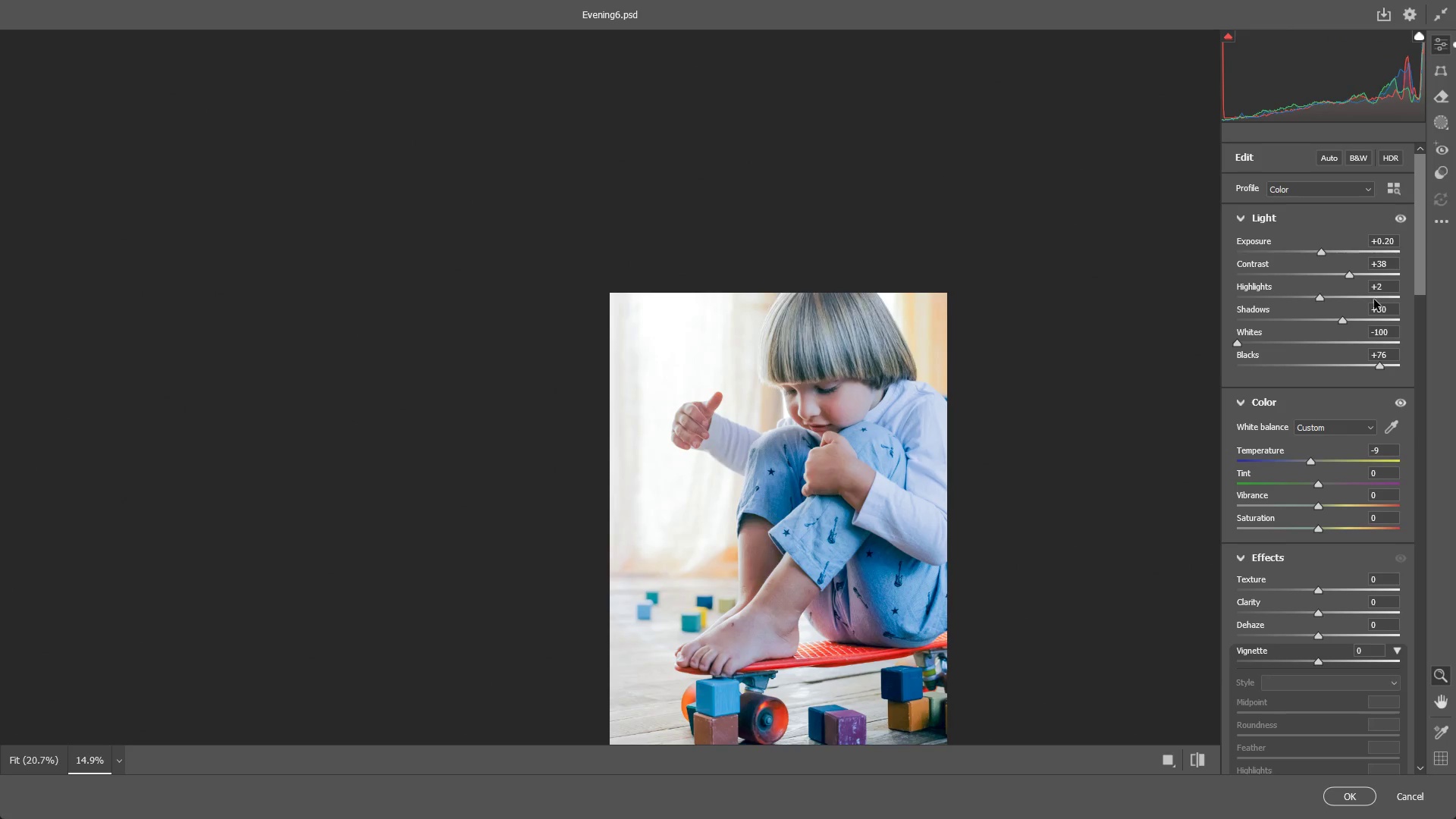 
key(Control+Z)
 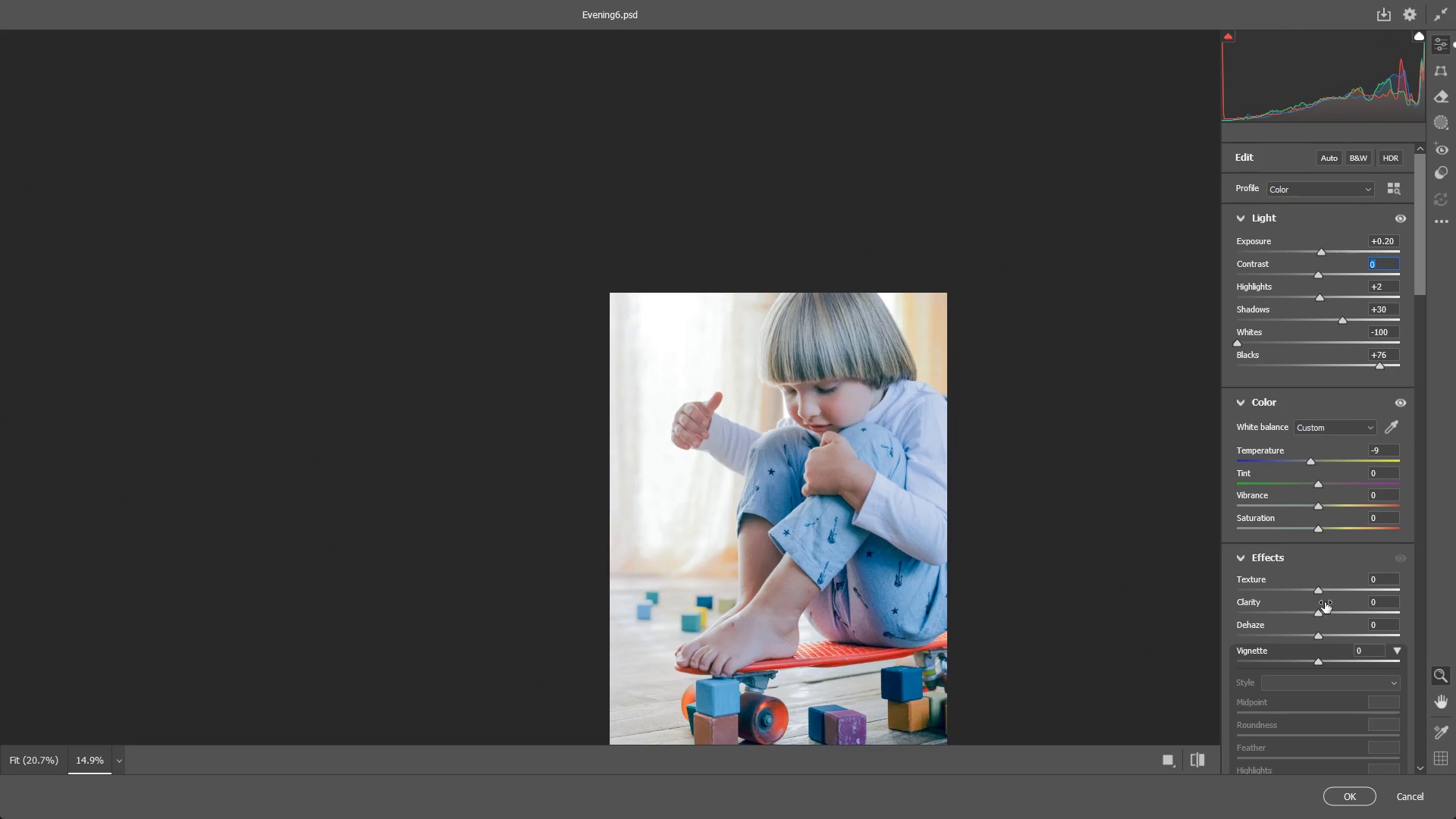 
left_click_drag(start_coordinate=[1319, 613], to_coordinate=[1341, 607])
 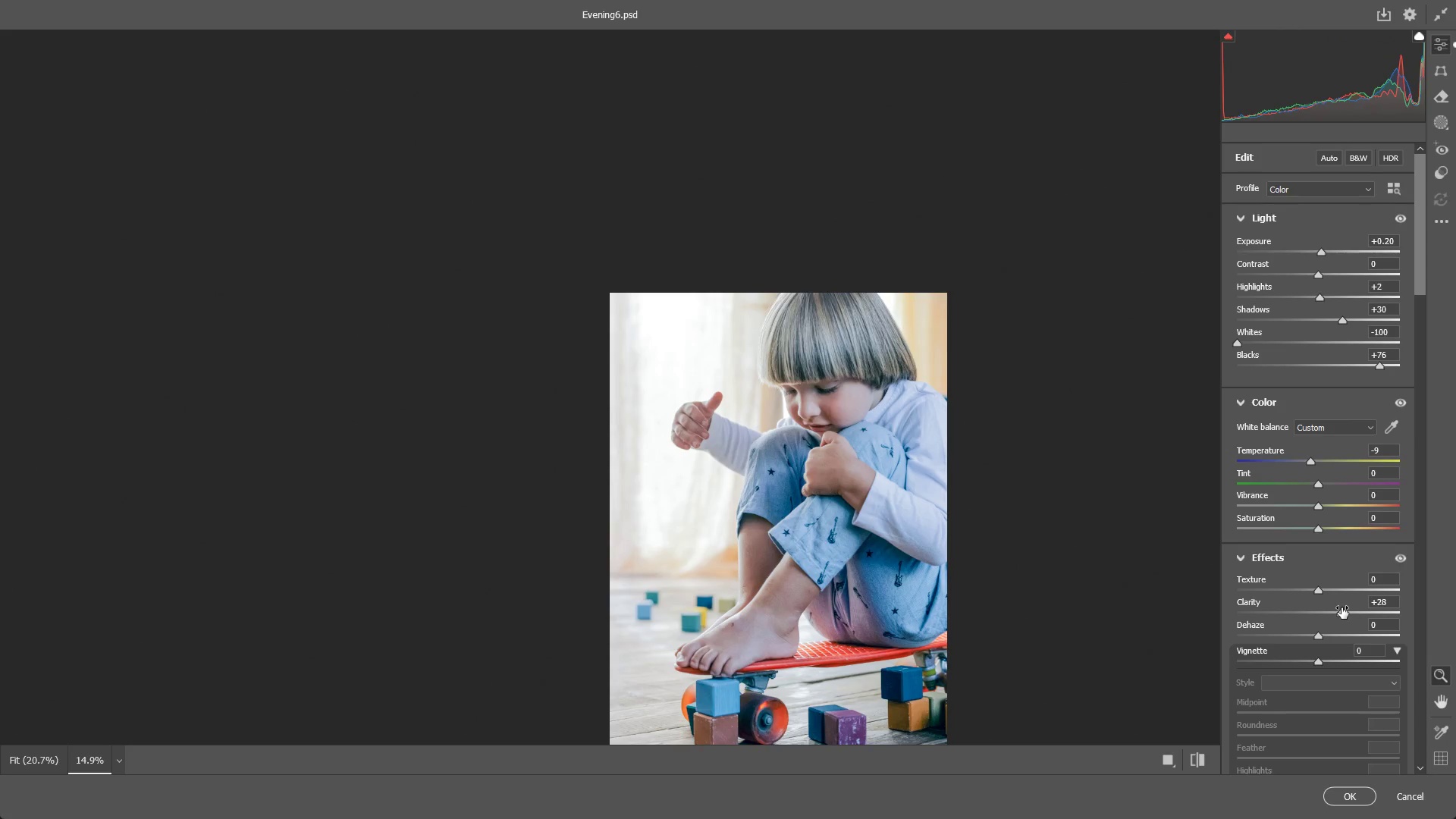 
key(Control+ControlLeft)
 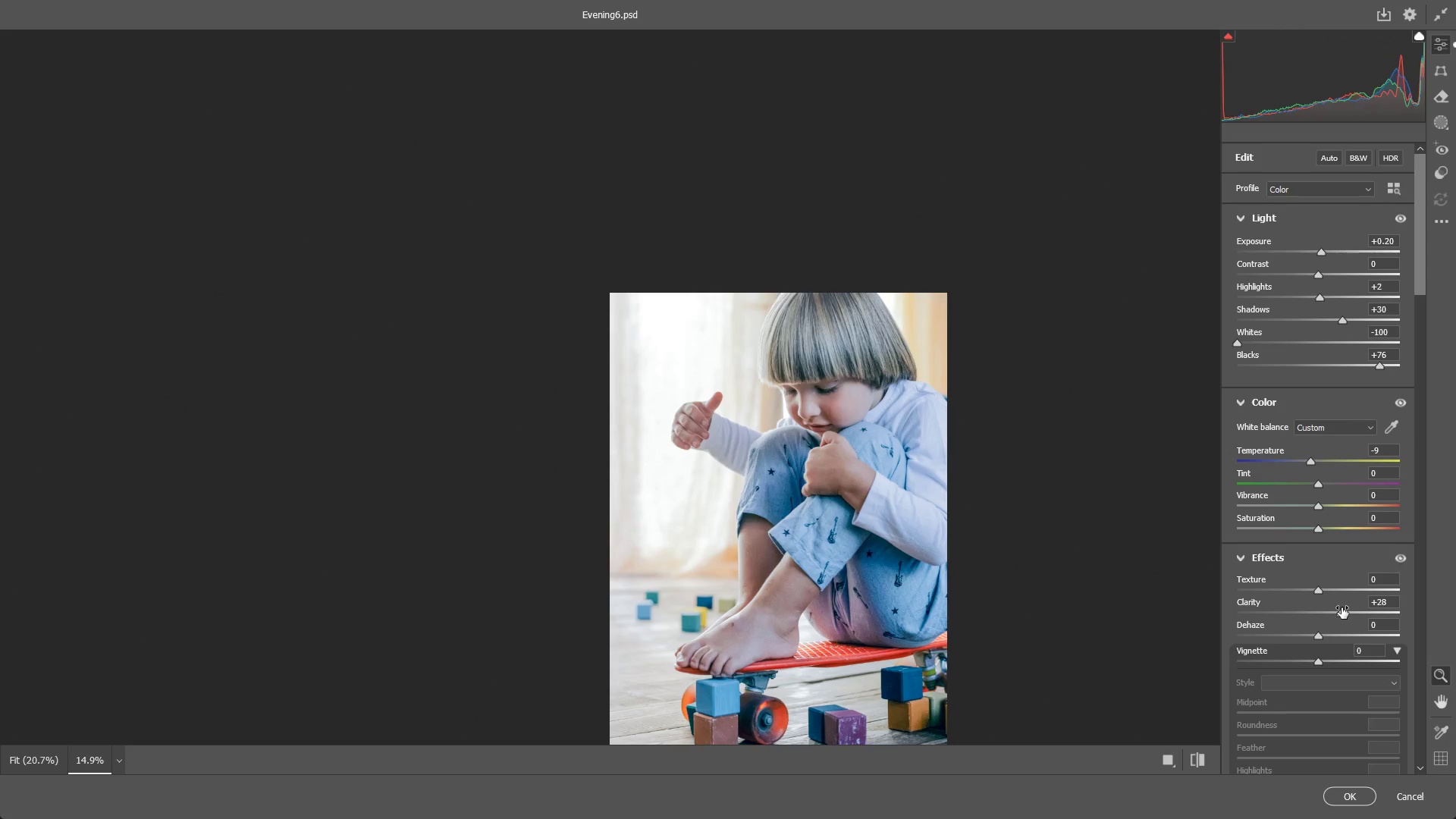 
key(Control+Z)
 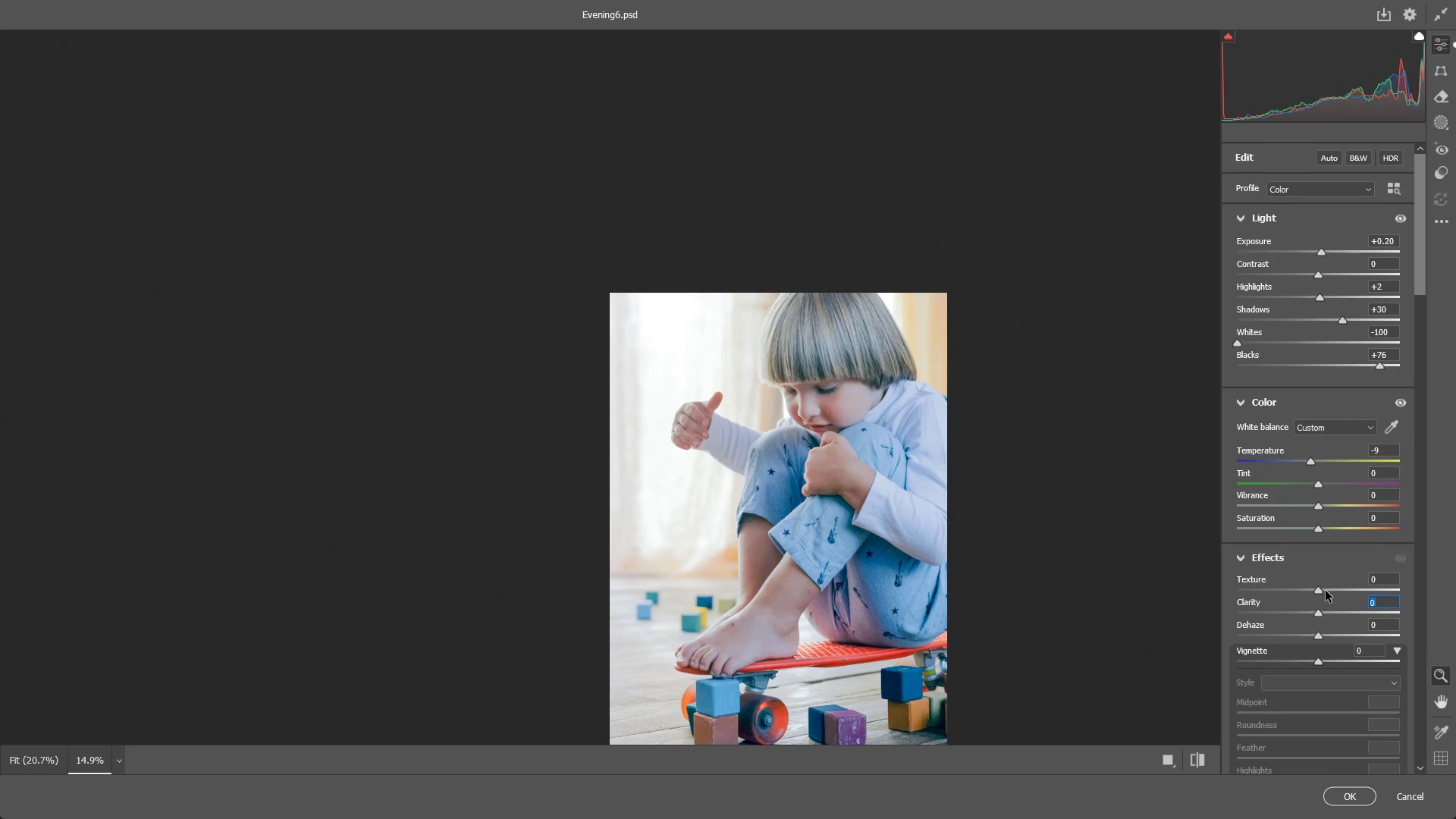 
left_click_drag(start_coordinate=[1313, 585], to_coordinate=[1369, 581])
 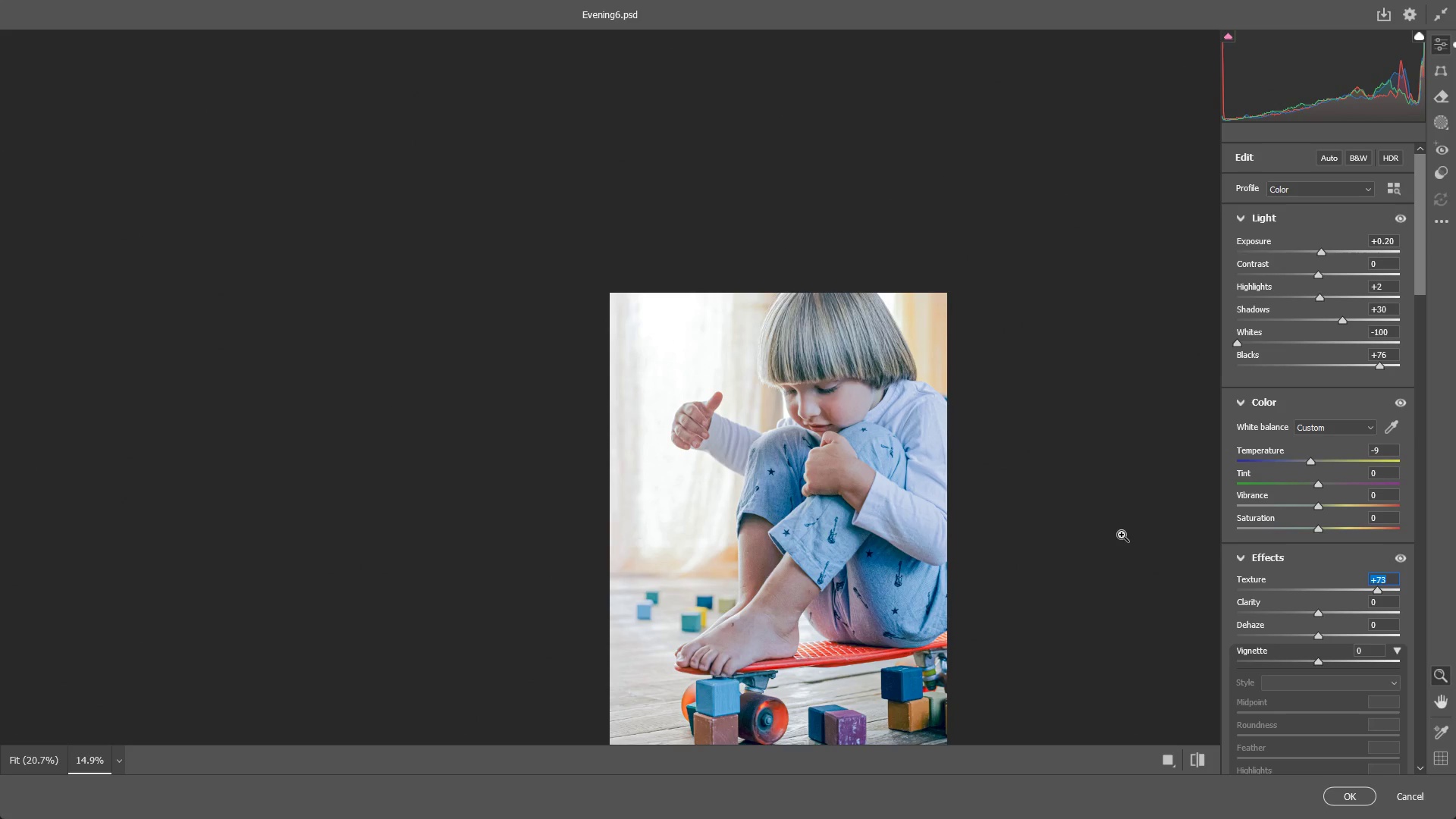 
left_click_drag(start_coordinate=[864, 381], to_coordinate=[973, 401])
 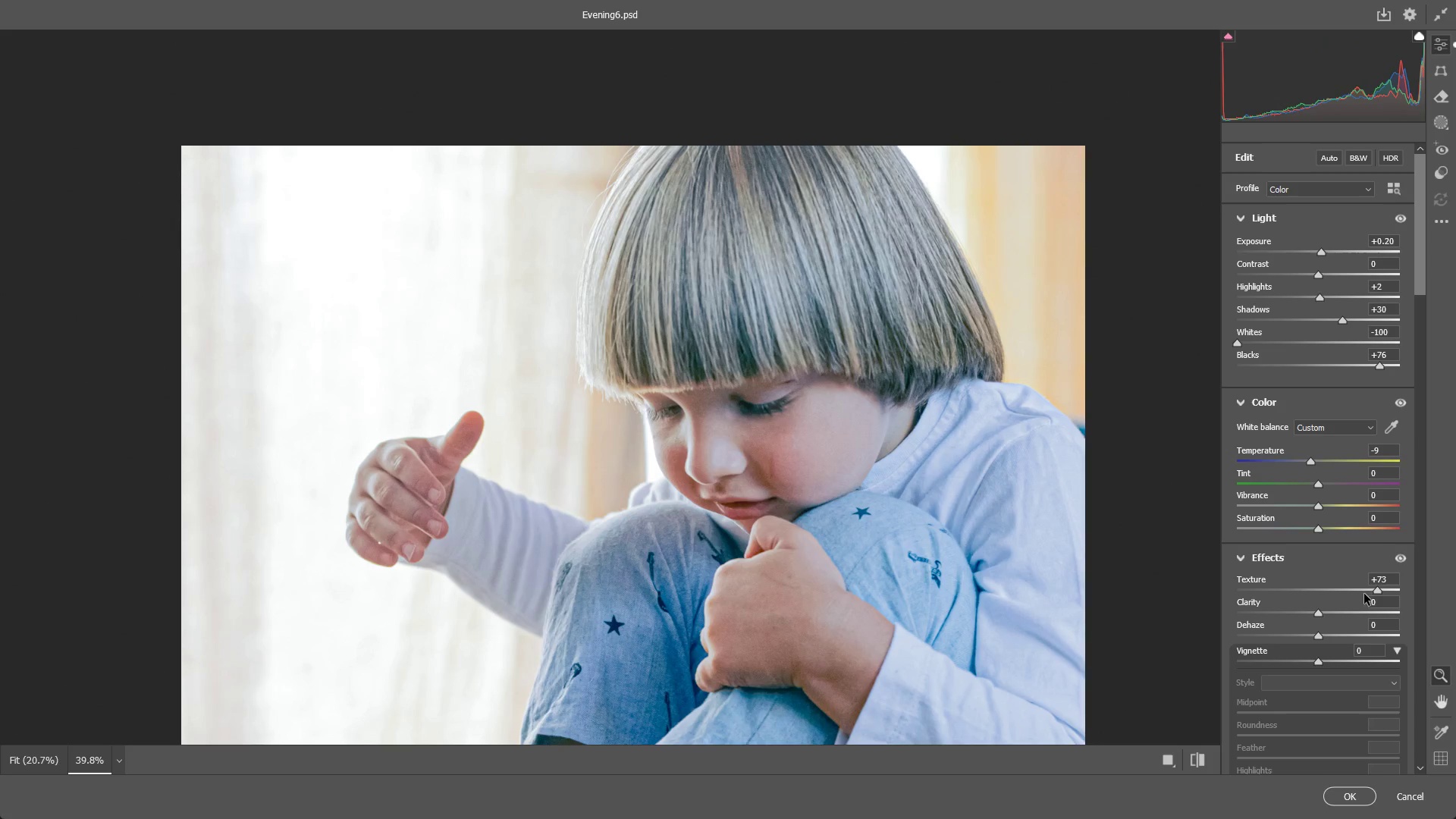 
left_click_drag(start_coordinate=[1376, 588], to_coordinate=[1335, 588])
 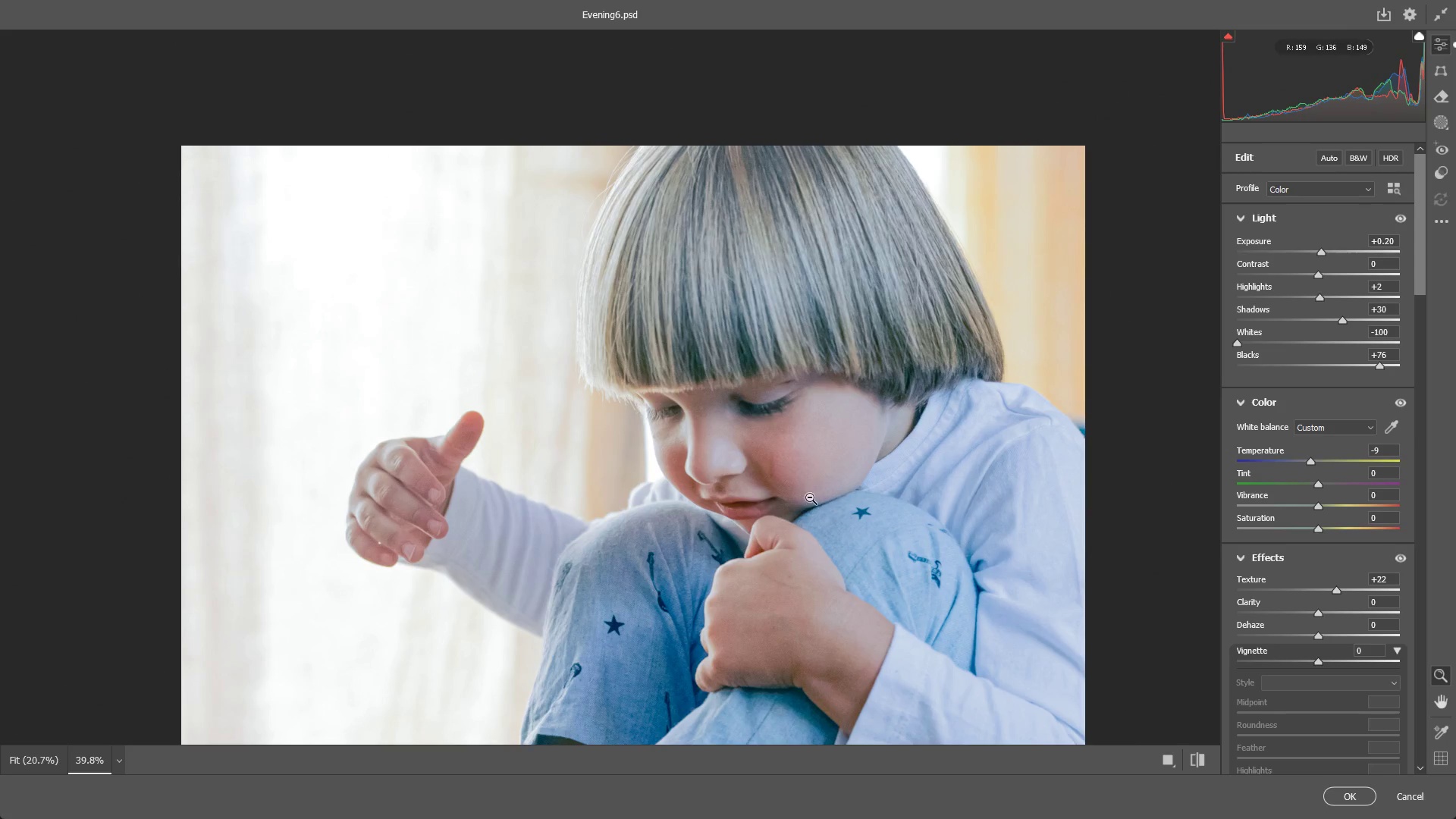 
left_click_drag(start_coordinate=[815, 497], to_coordinate=[753, 500])
 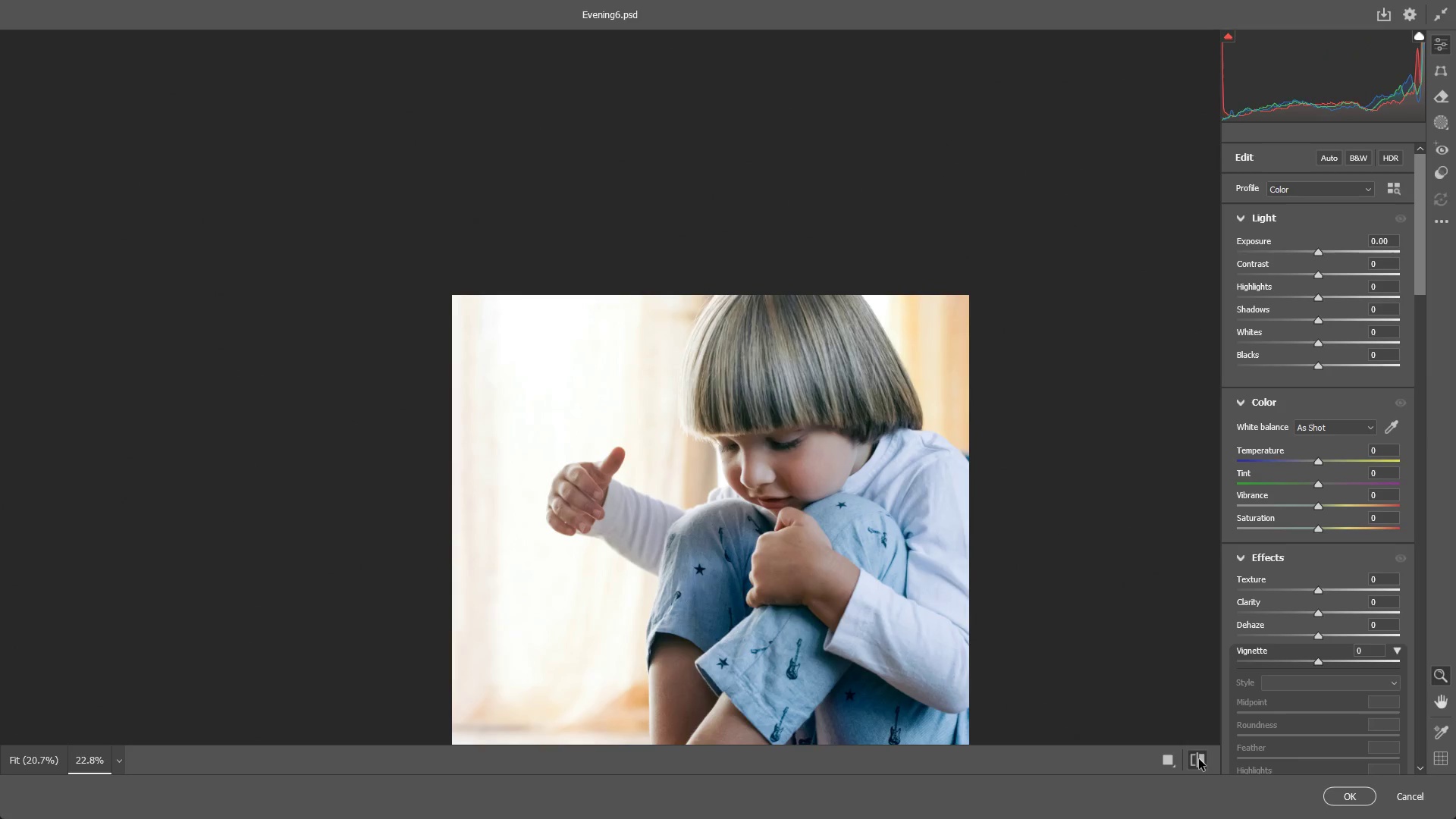 
left_click_drag(start_coordinate=[751, 498], to_coordinate=[721, 491])
 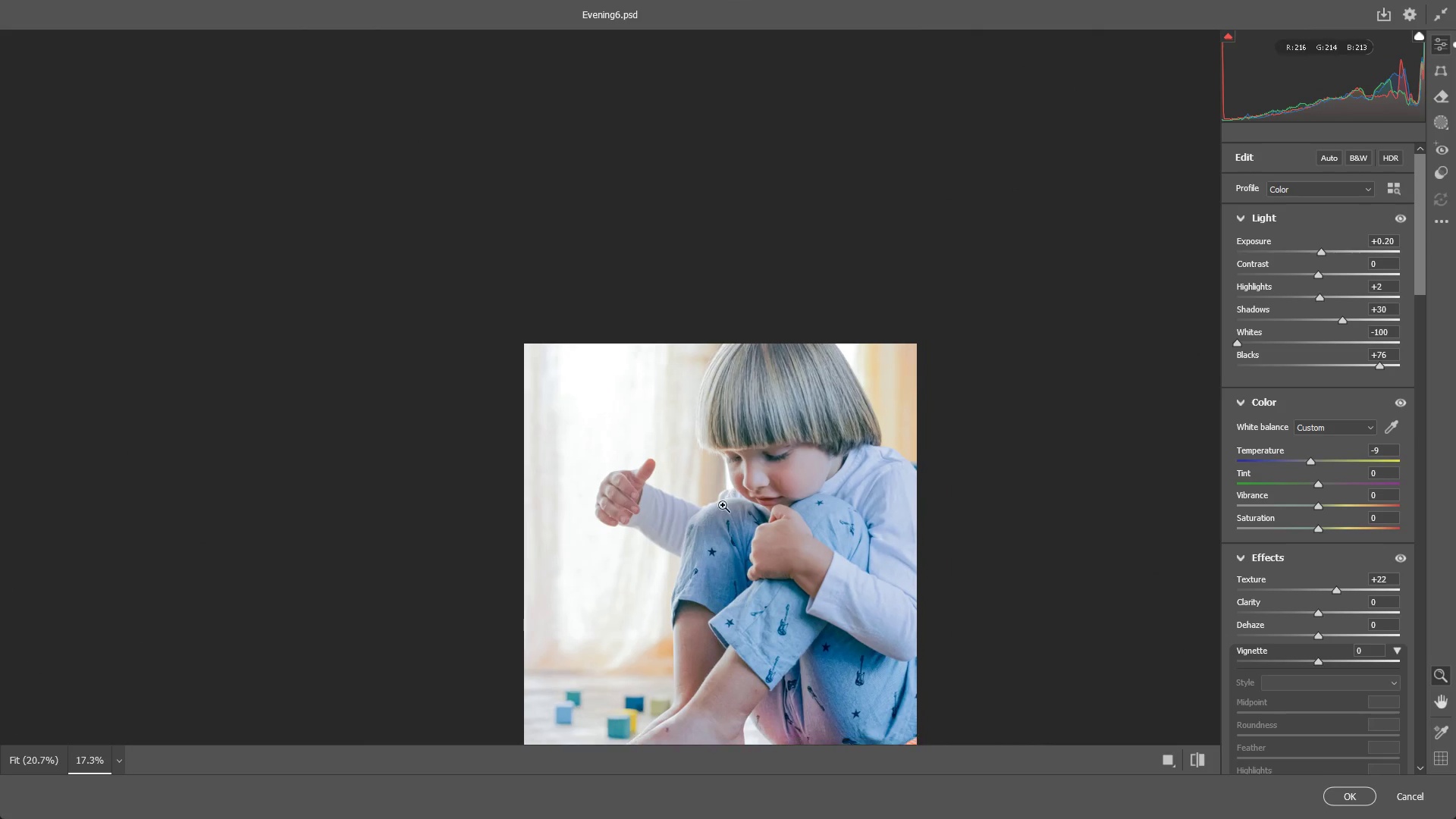 
hold_key(key=Space, duration=0.48)
 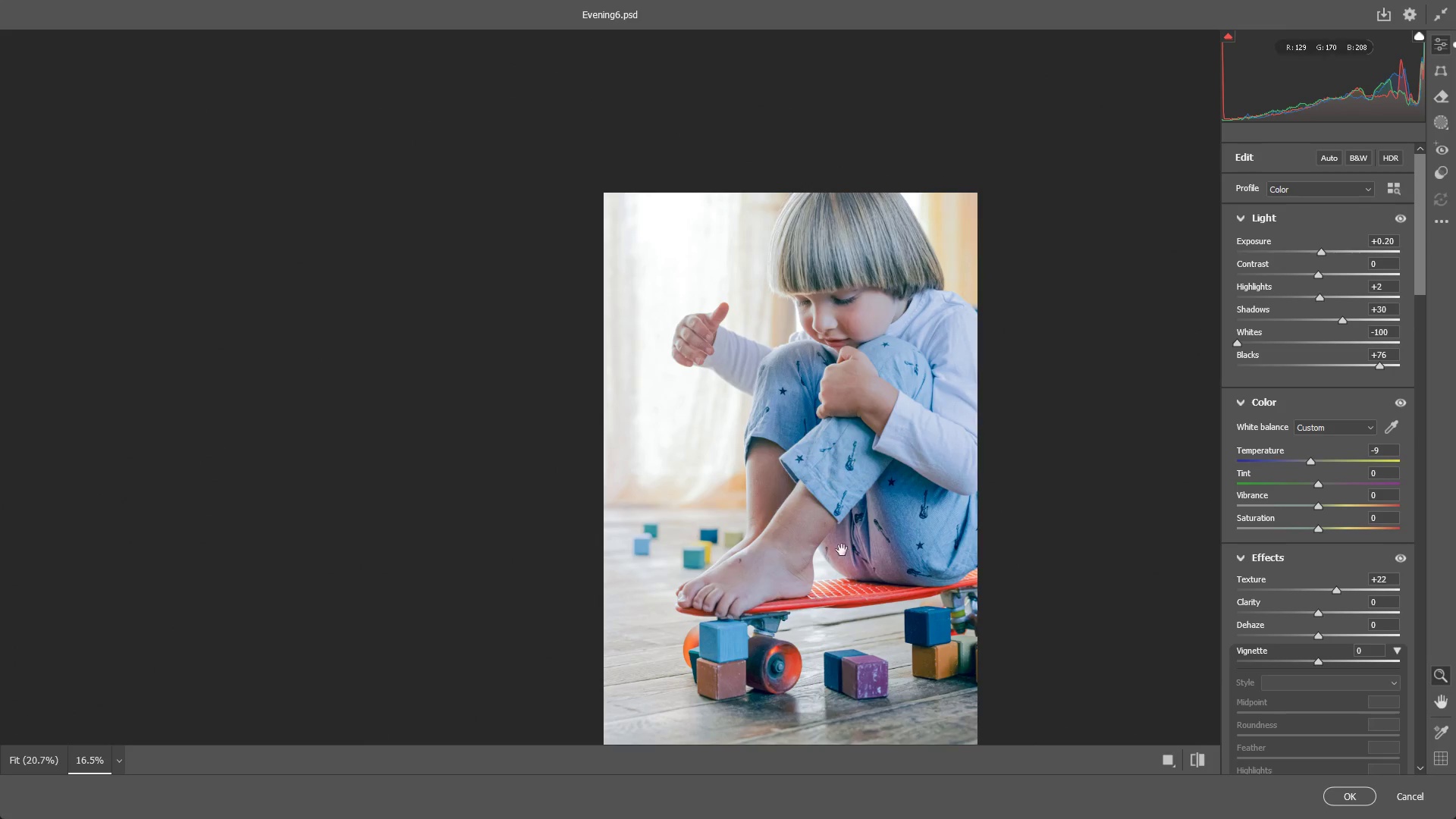 
left_click_drag(start_coordinate=[748, 623], to_coordinate=[817, 459])
 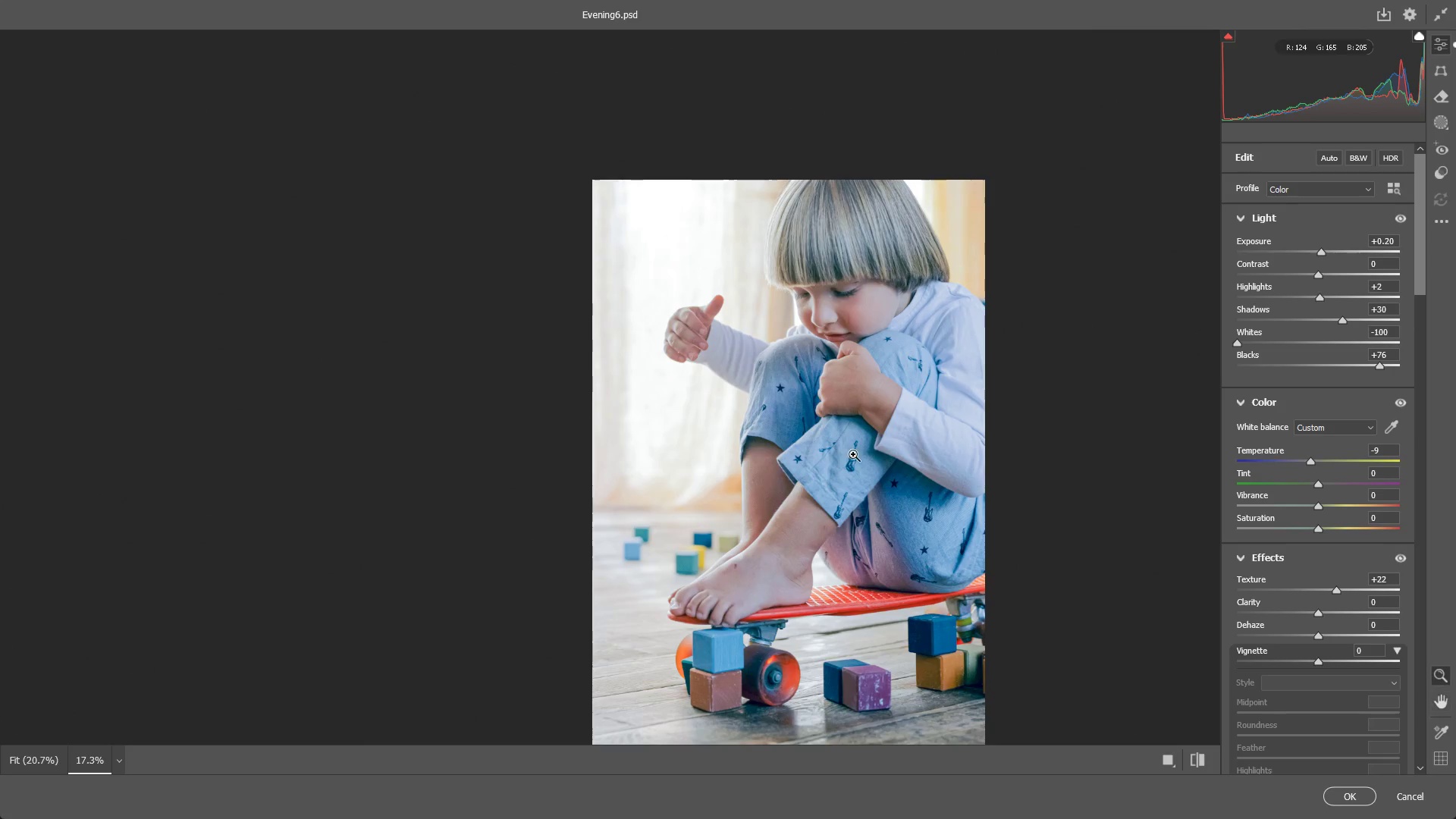 
left_click_drag(start_coordinate=[853, 454], to_coordinate=[847, 454])
 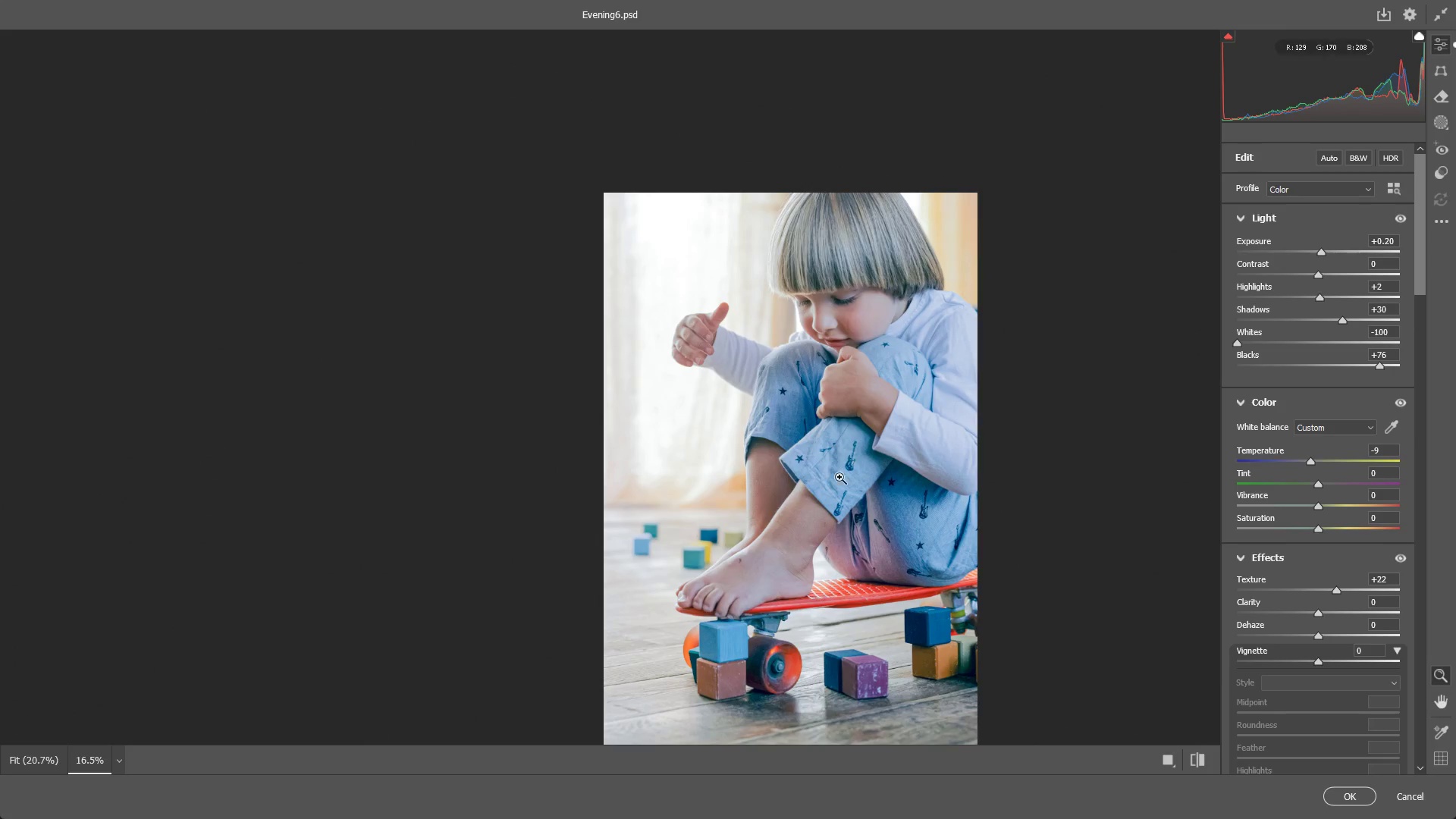 
hold_key(key=Space, duration=0.44)
 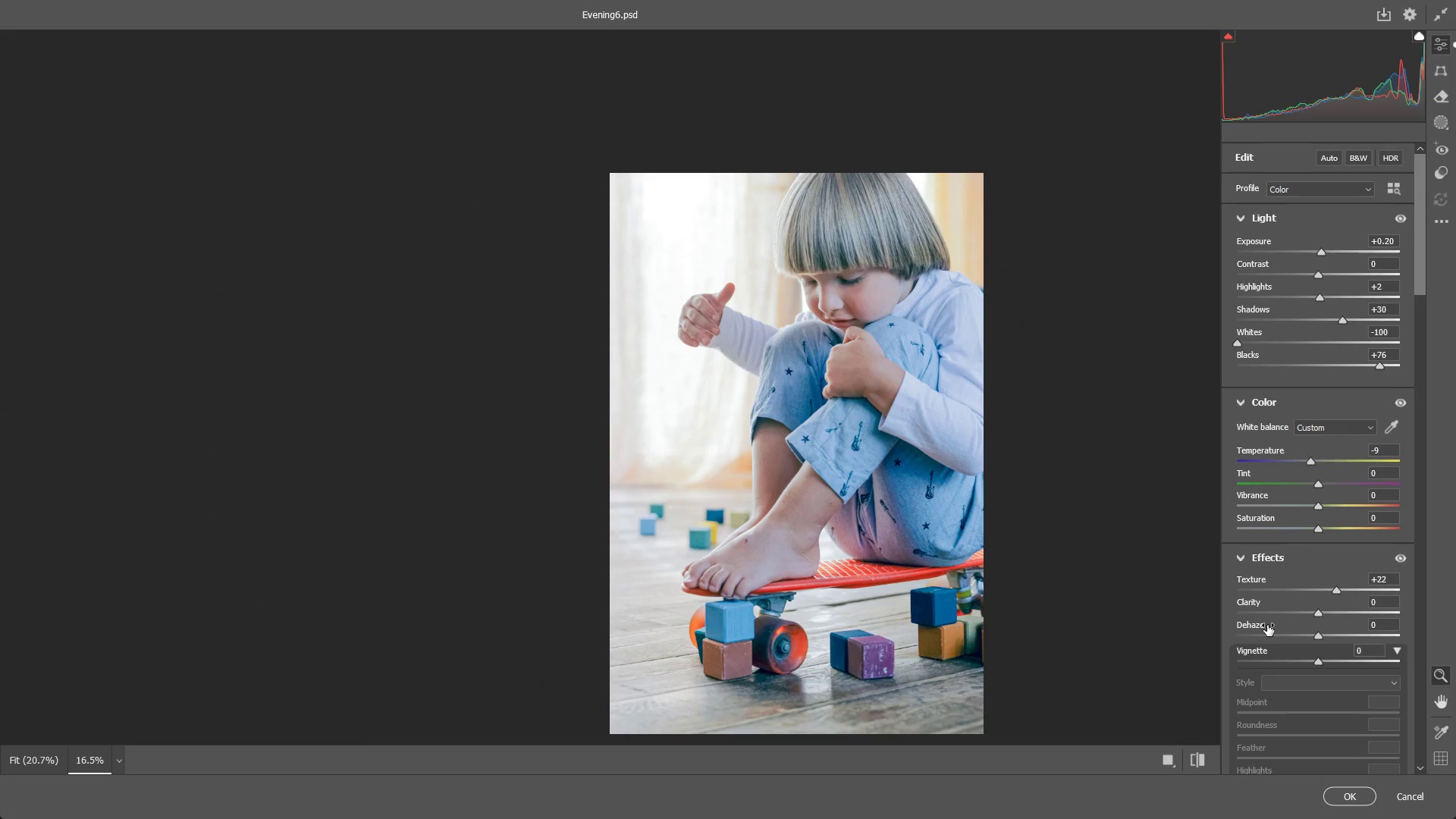 
left_click_drag(start_coordinate=[846, 528], to_coordinate=[854, 508])
 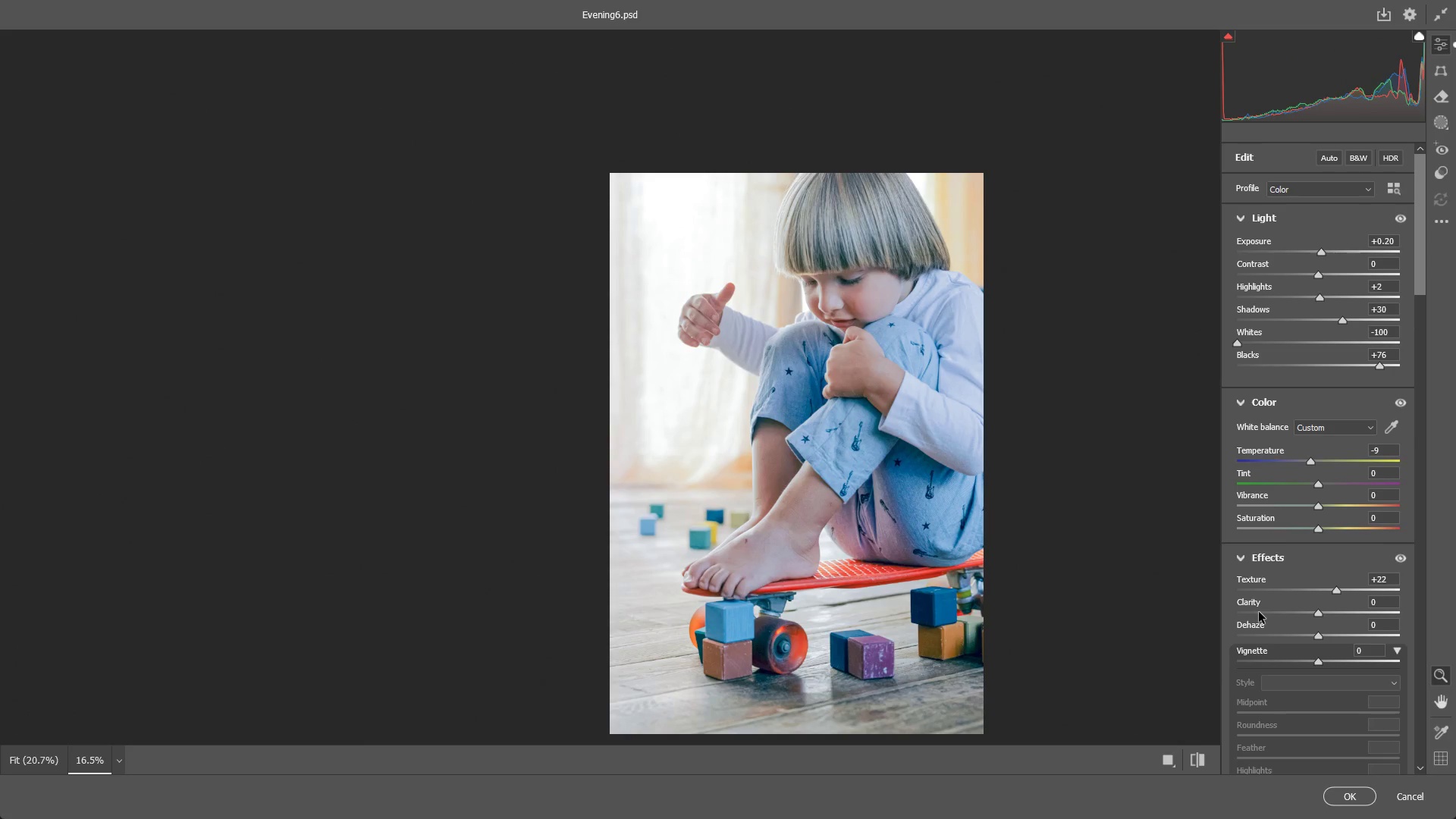 
key(Alt+Tab)
 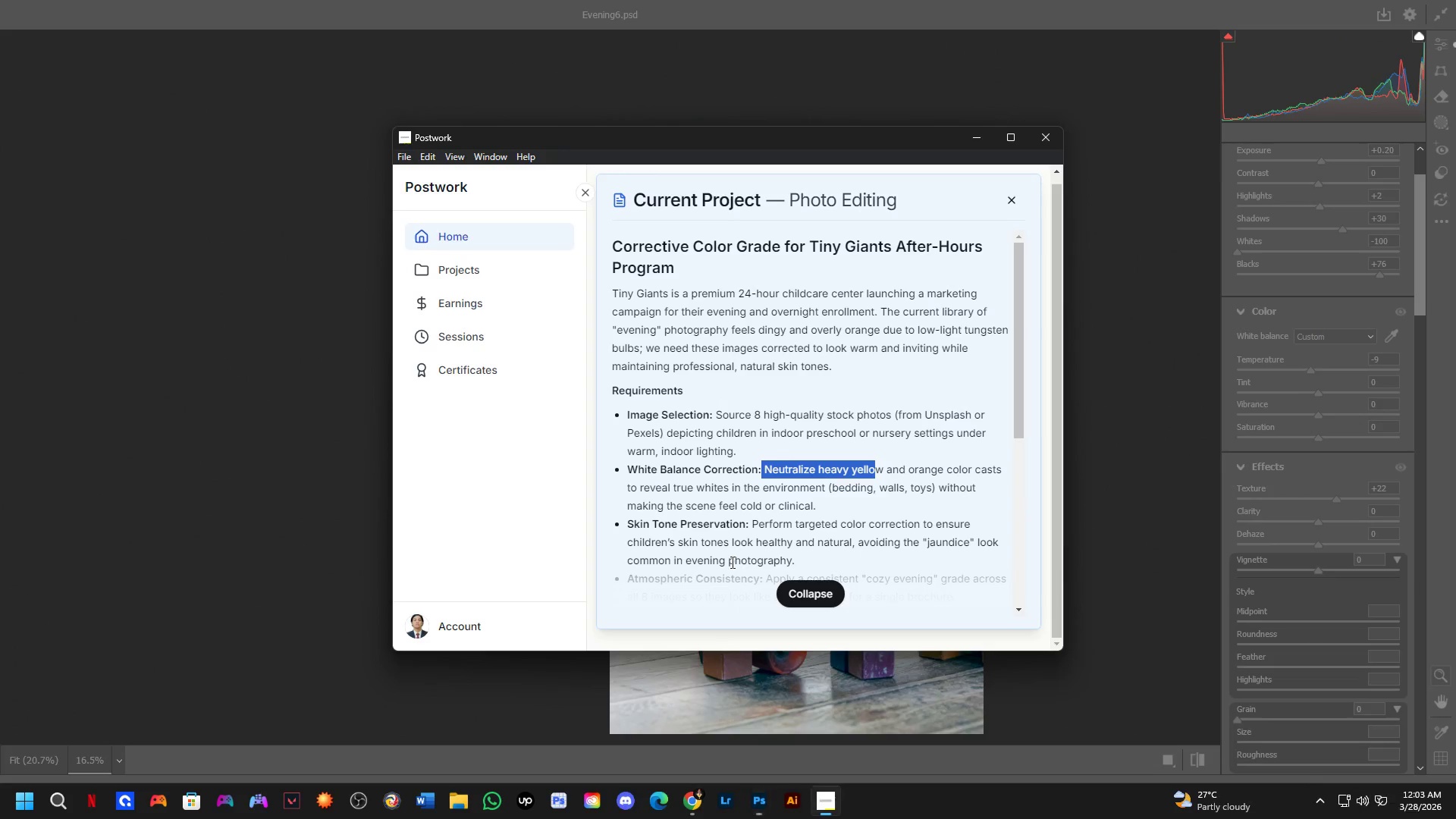 
scroll: coordinate [1268, 626], scroll_direction: down, amount: 1.0